 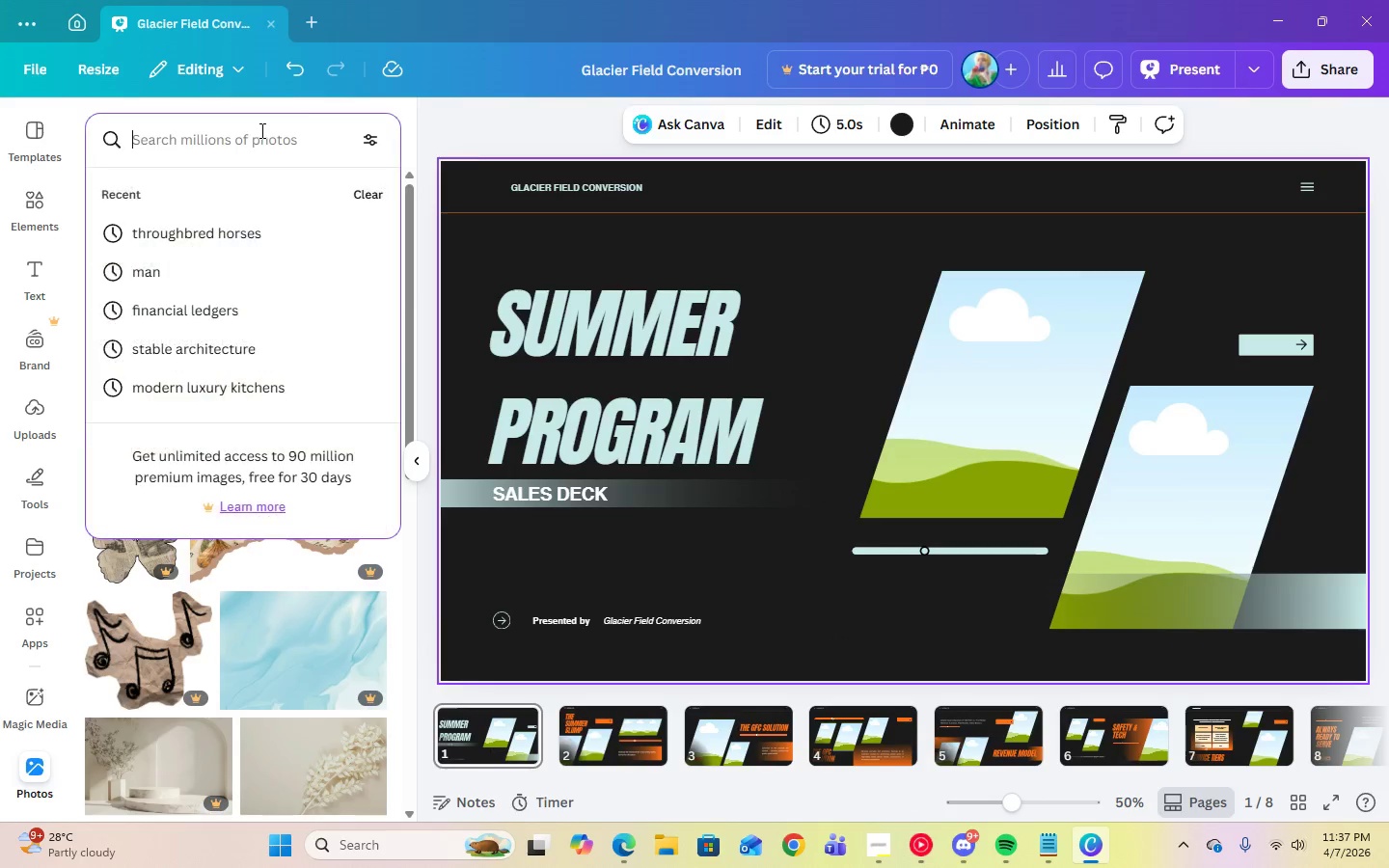 
type(arena architecture)
 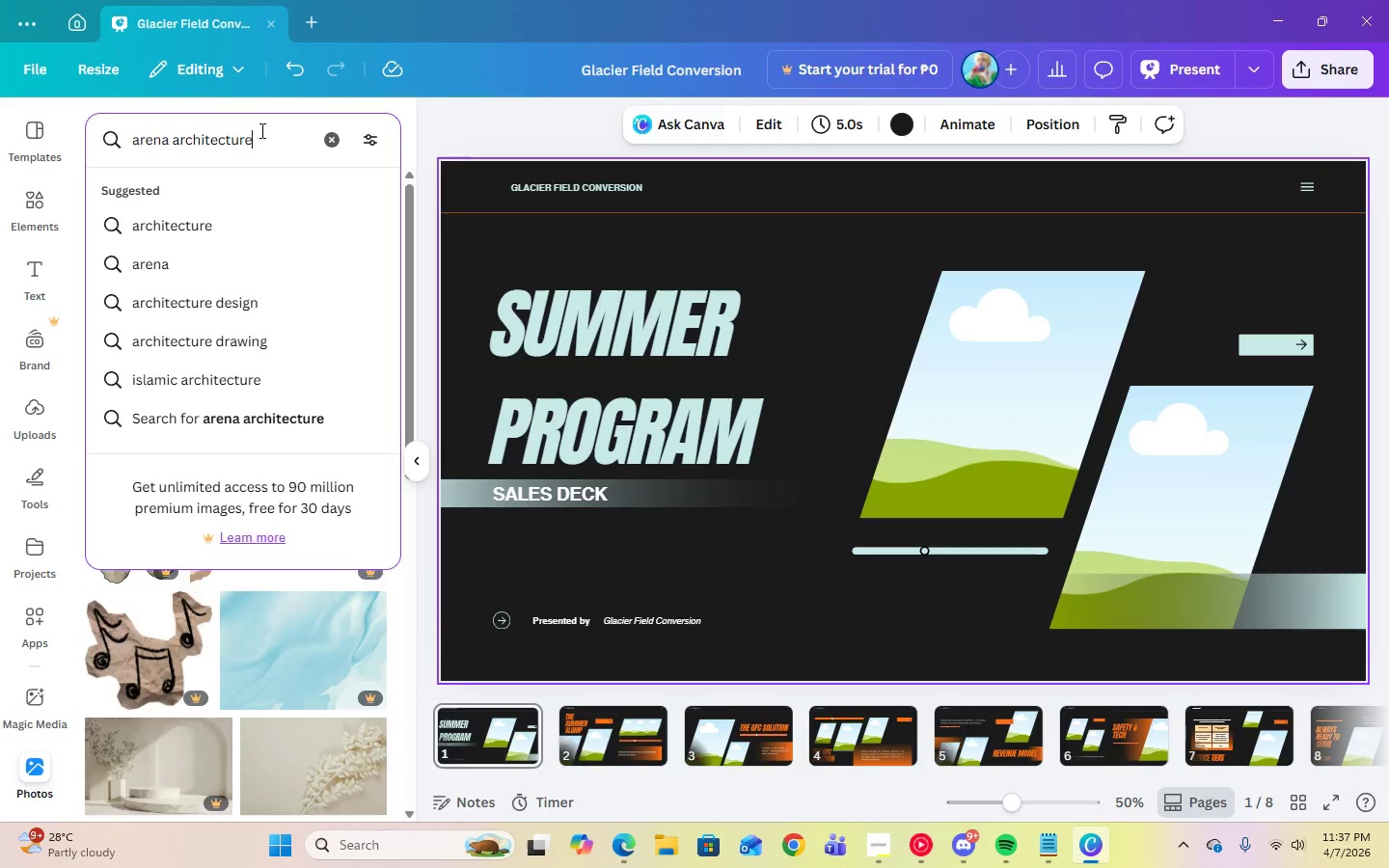 
key(Enter)
 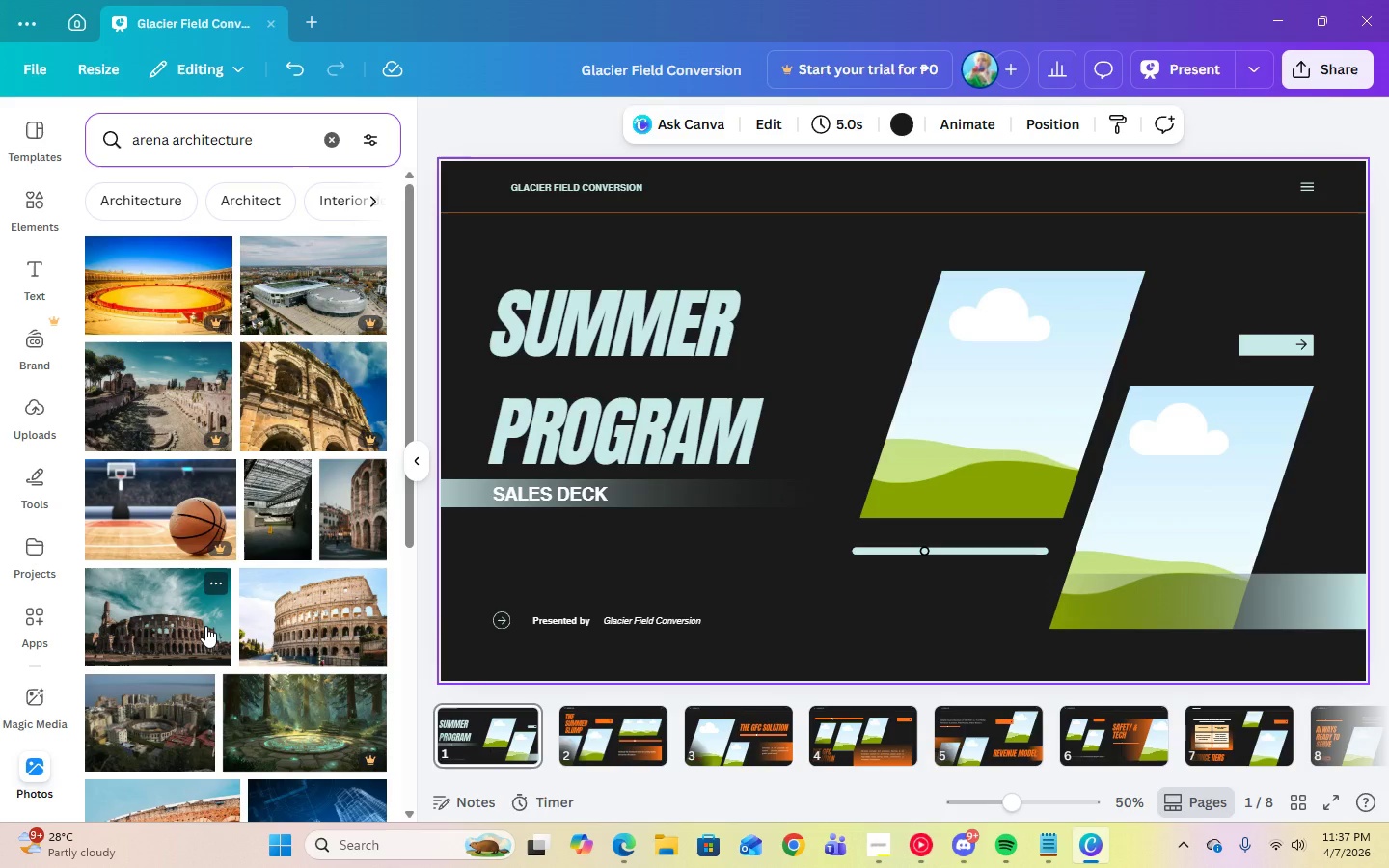 
scroll: coordinate [211, 627], scroll_direction: down, amount: 20.0
 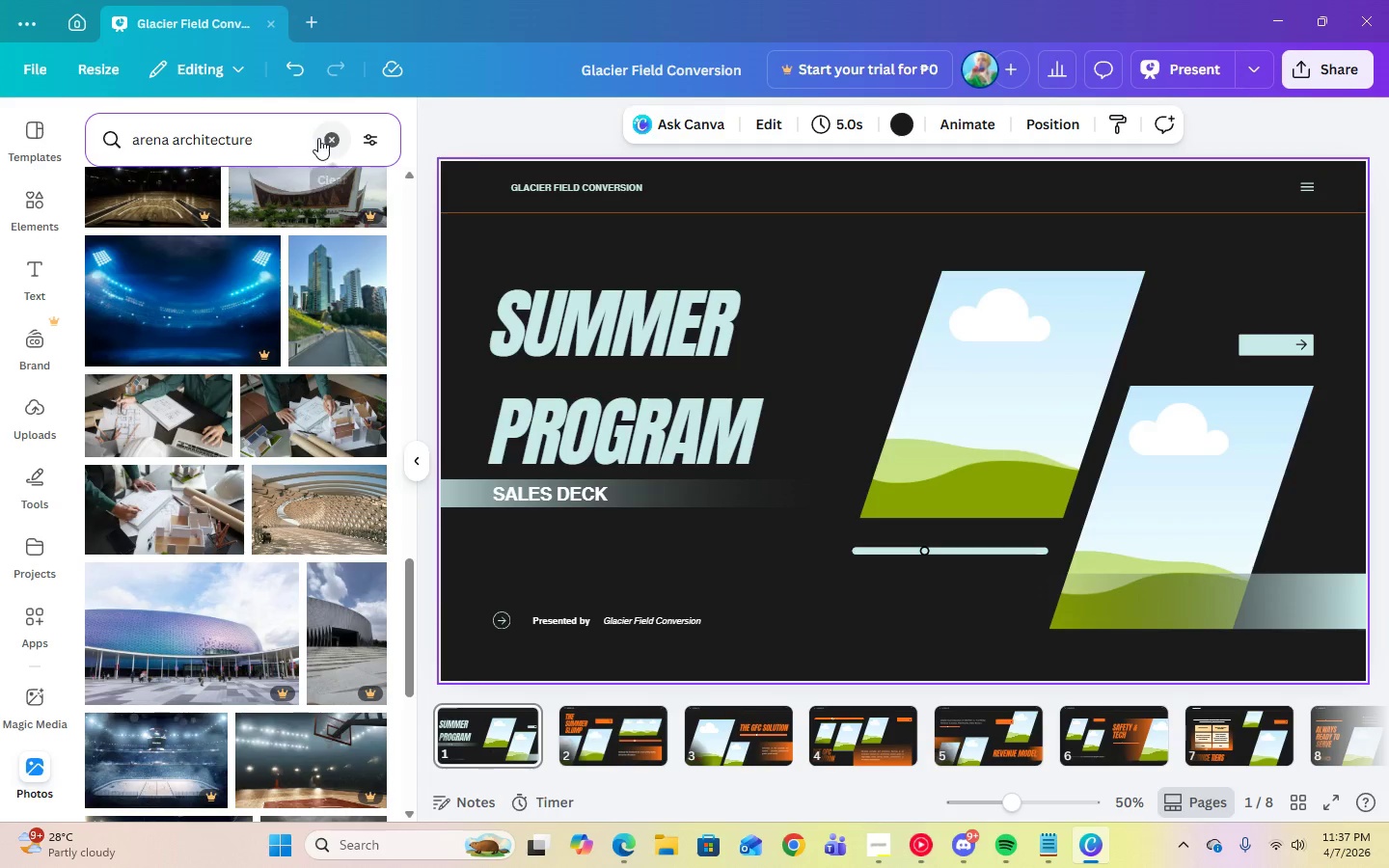 
double_click([327, 140])
 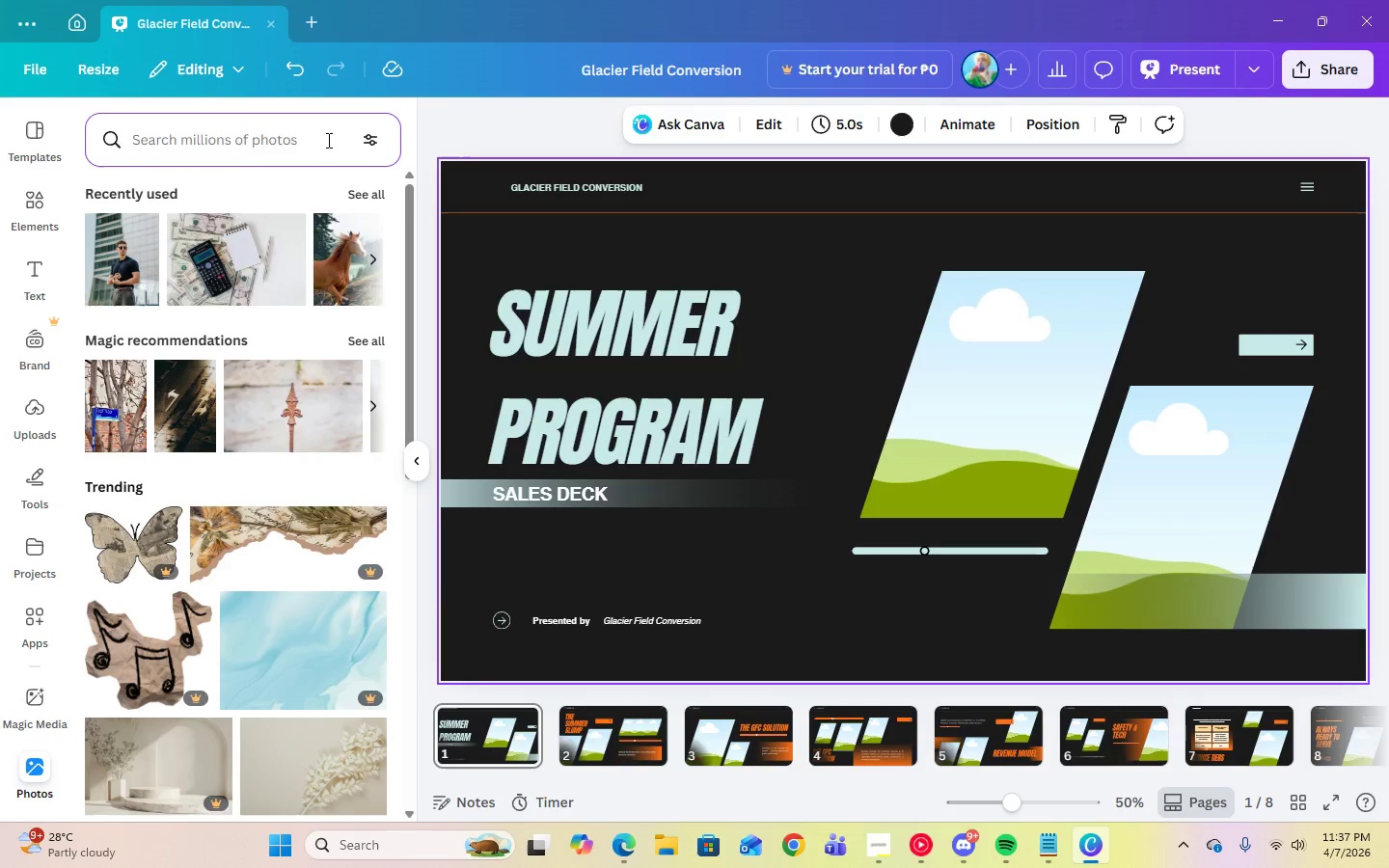 
type(ice rink)
 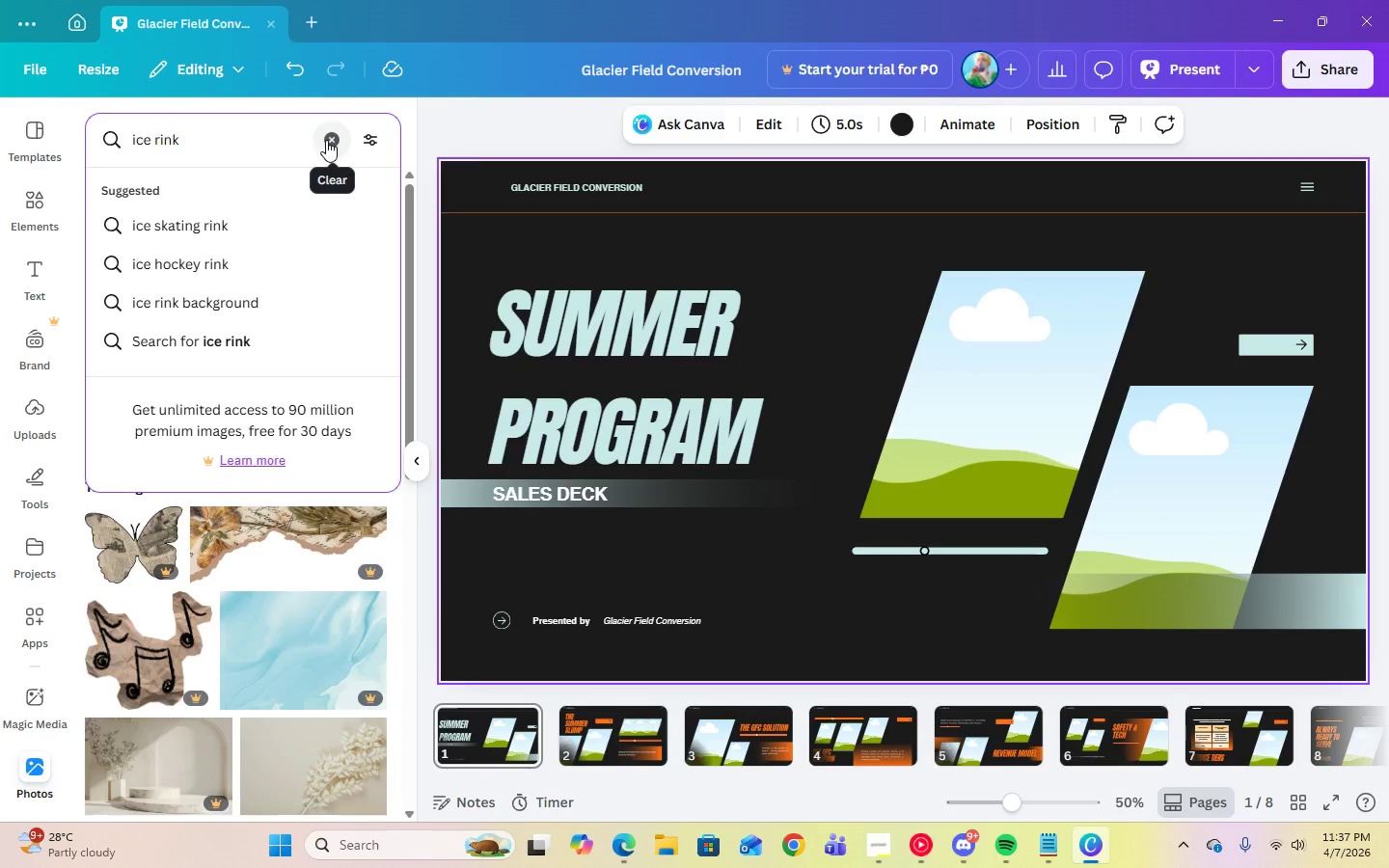 
left_click([189, 221])
 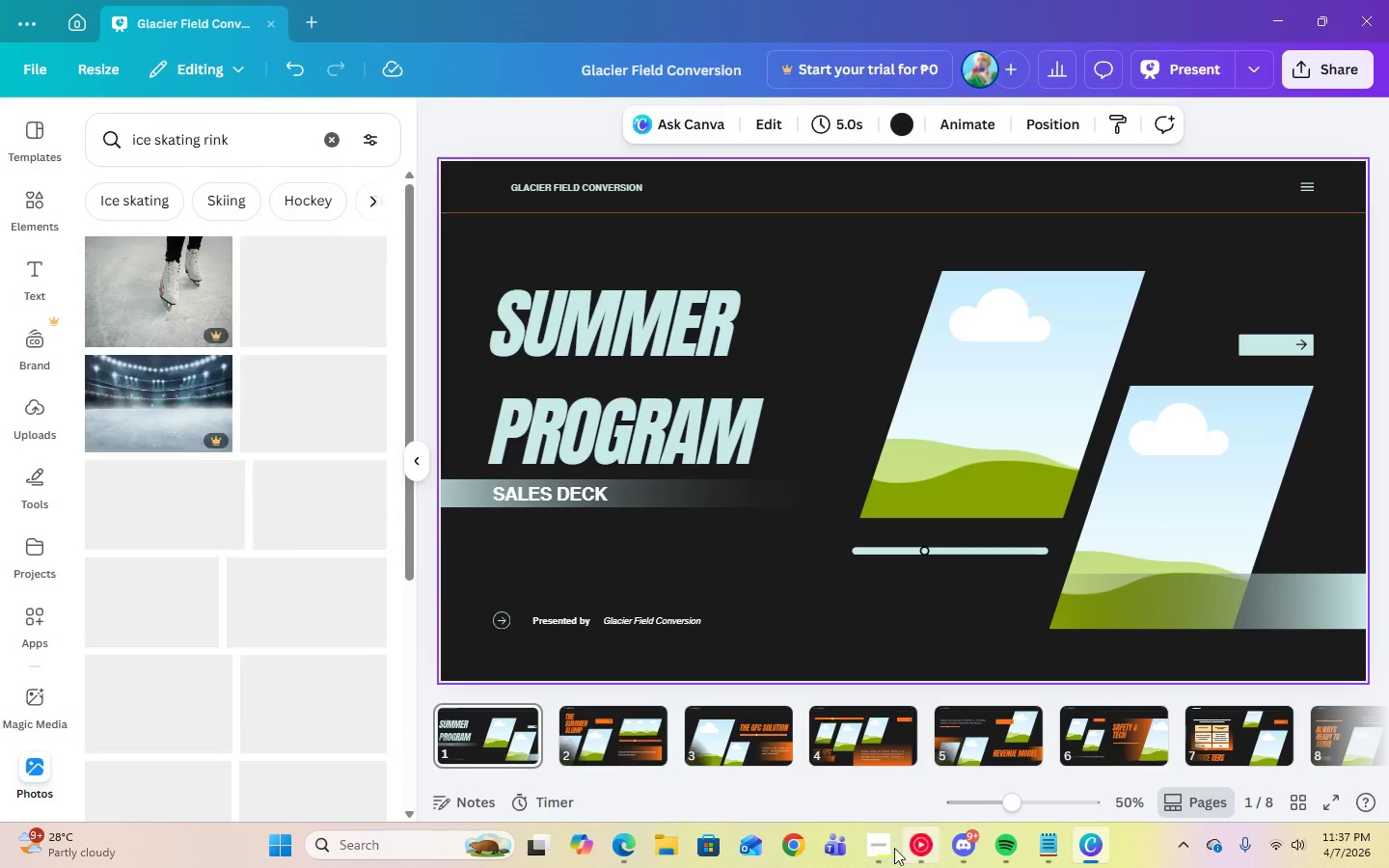 
left_click([871, 850])